 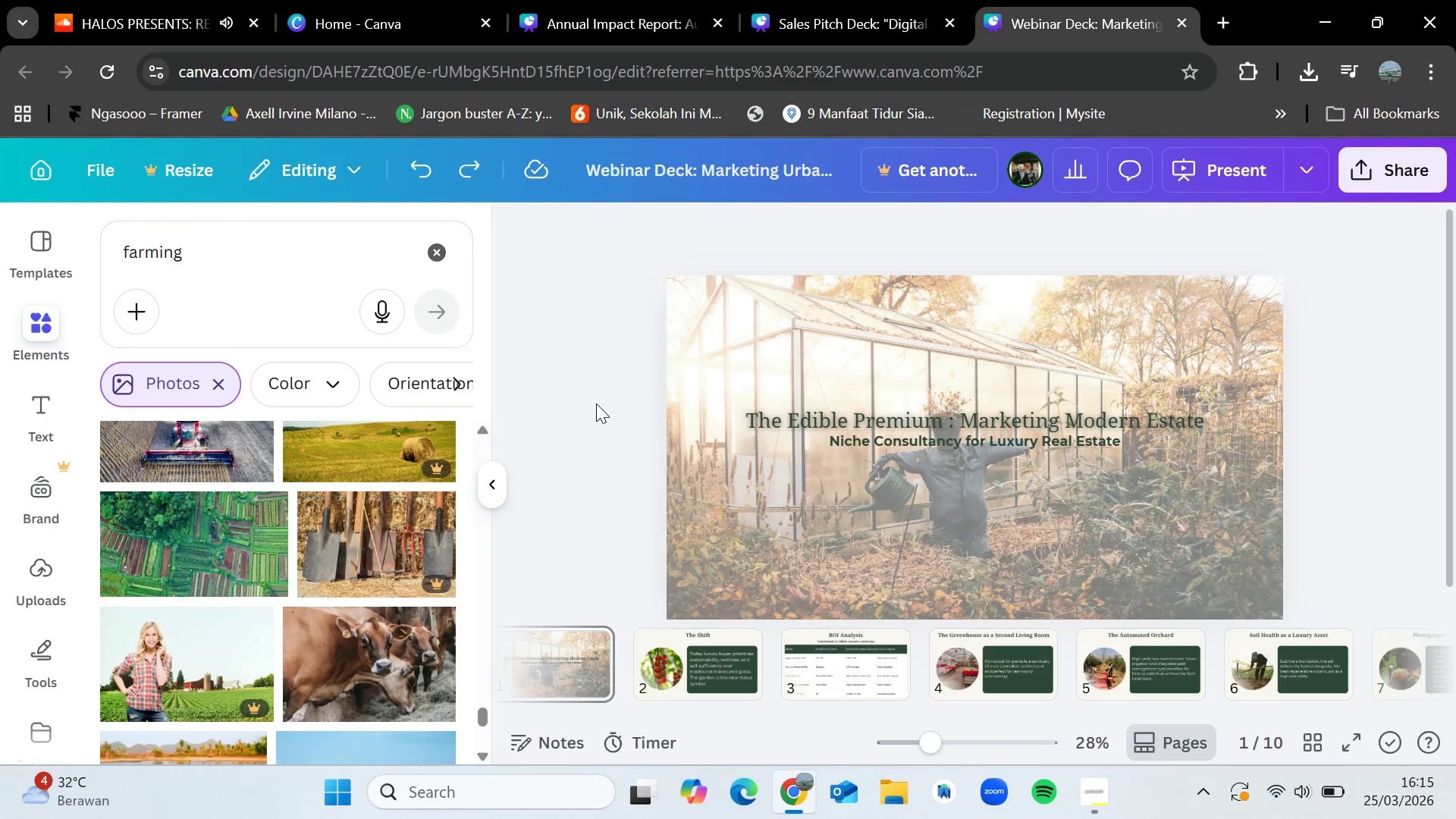 
scroll: coordinate [344, 595], scroll_direction: down, amount: 14.0
 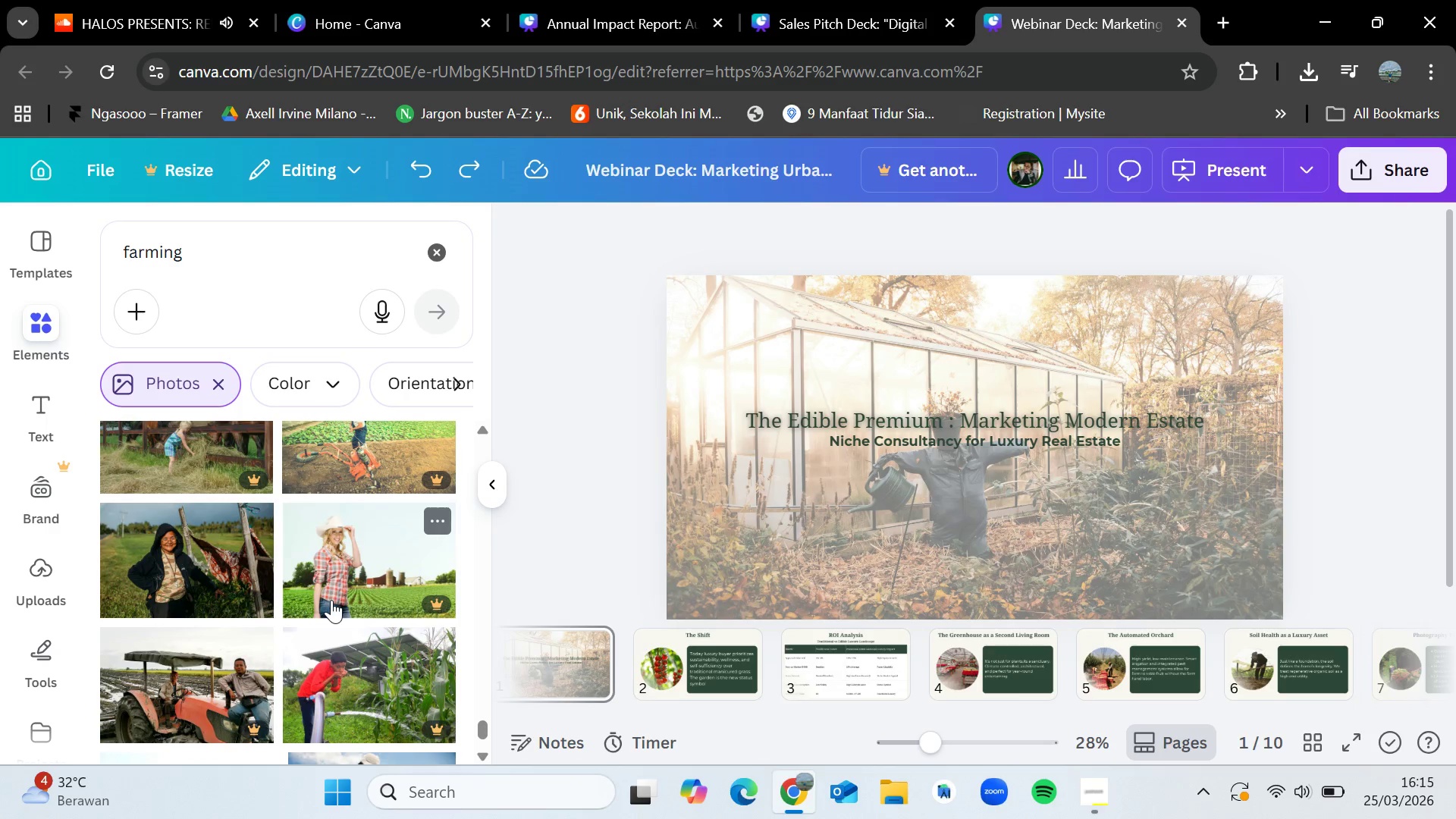 
scroll: coordinate [417, 620], scroll_direction: down, amount: 7.0
 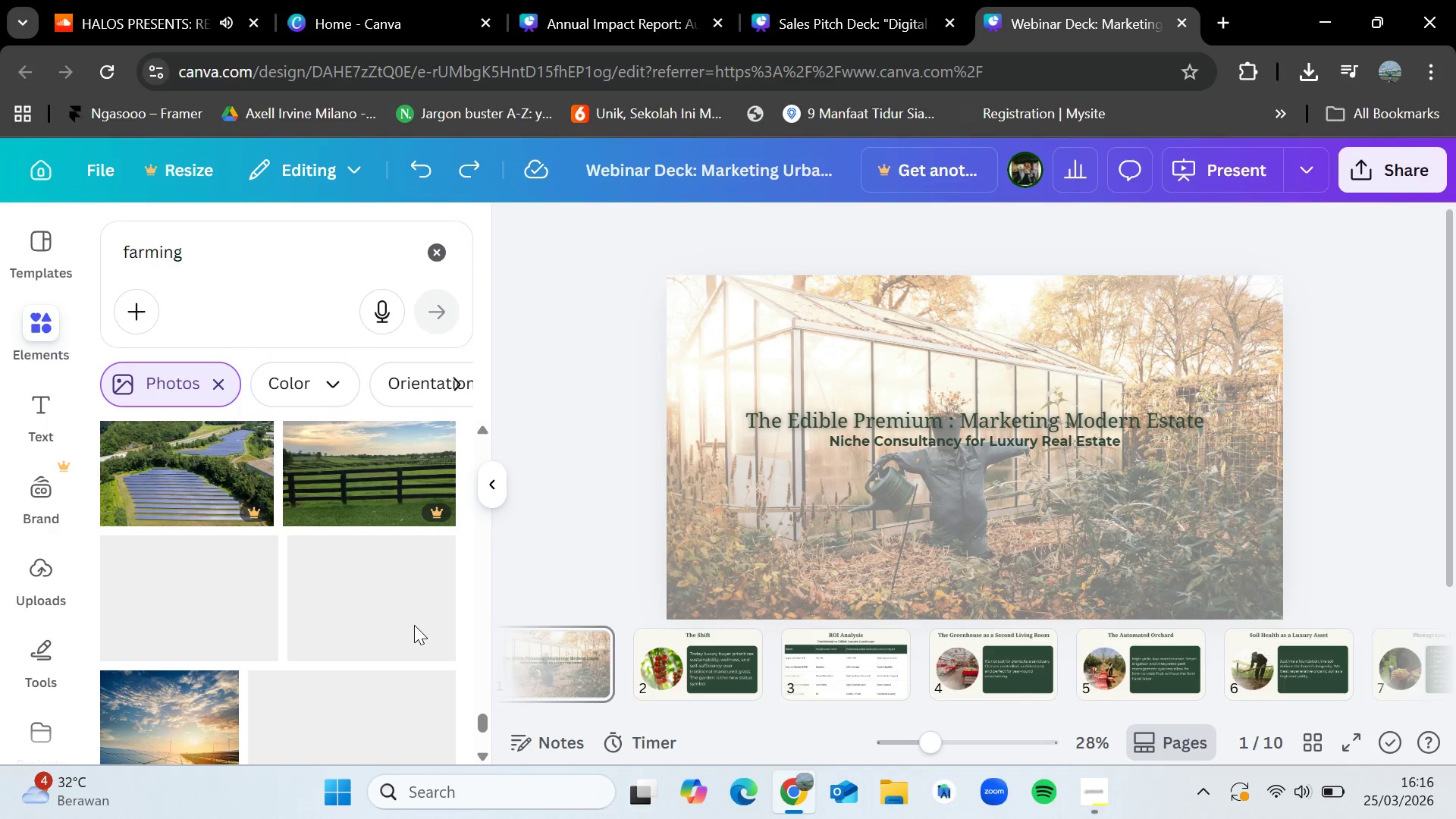 
scroll: coordinate [348, 663], scroll_direction: down, amount: 11.0
 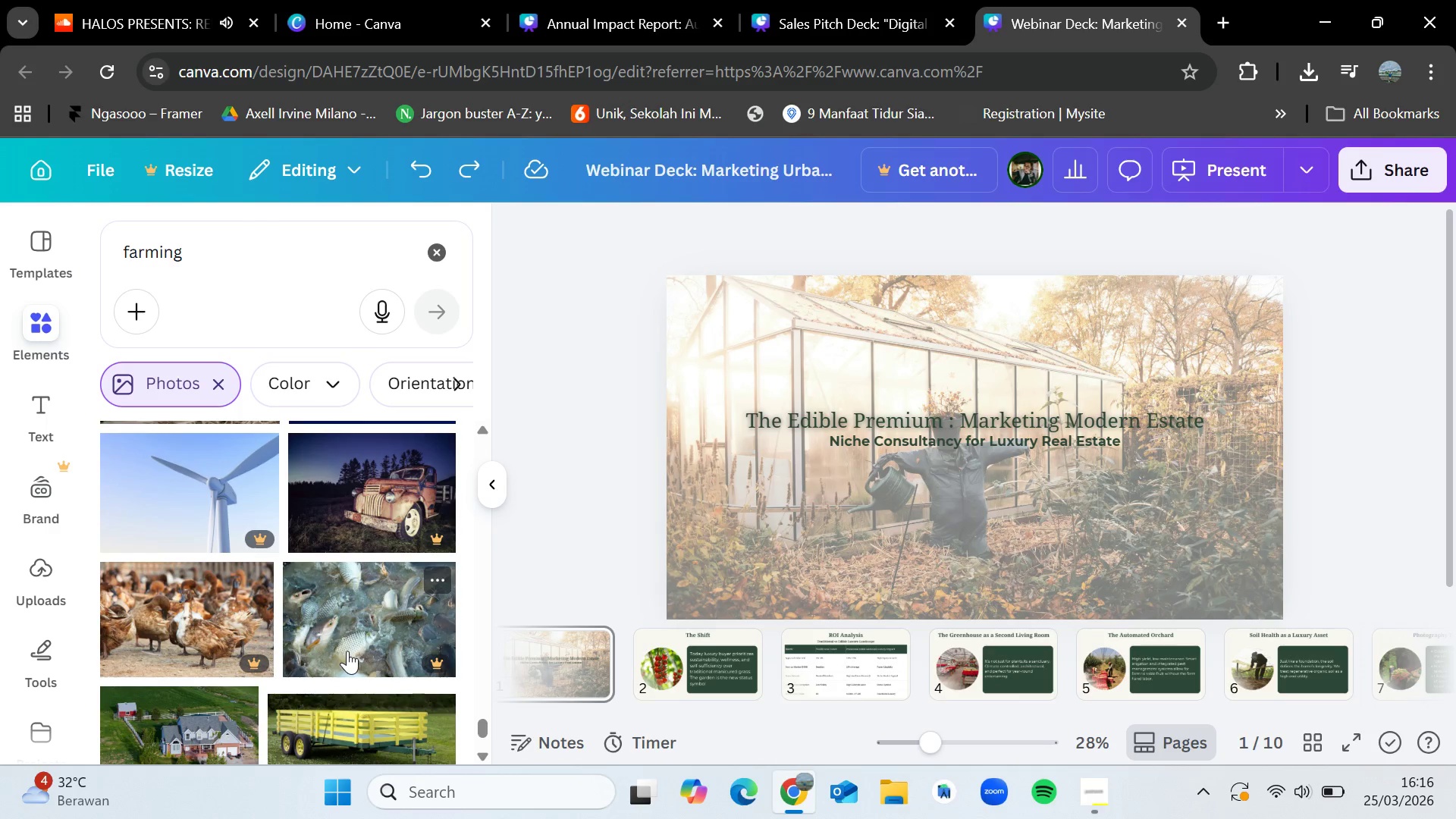 
scroll: coordinate [347, 651], scroll_direction: down, amount: 2.0
 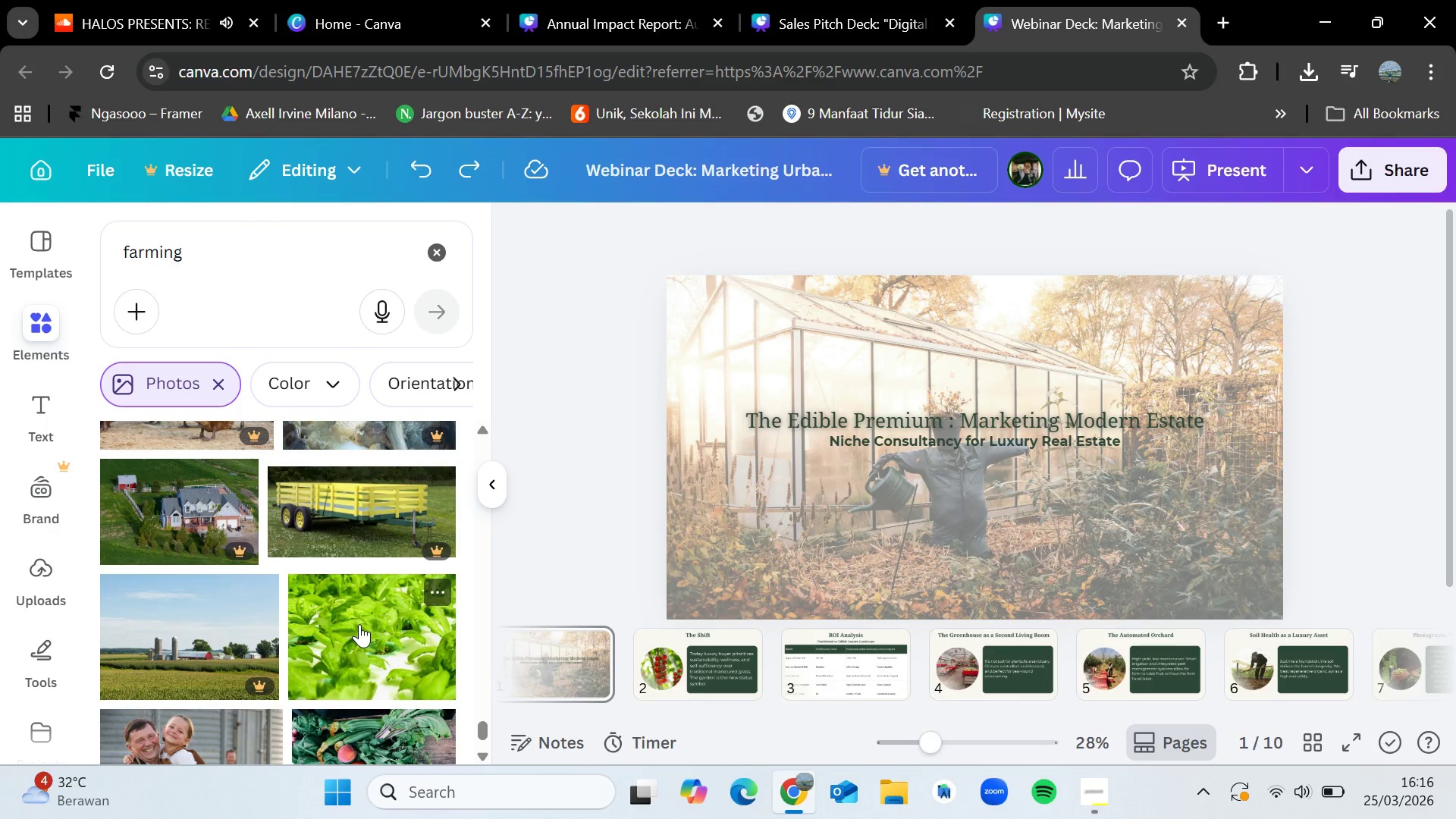 
wait(5.06)
 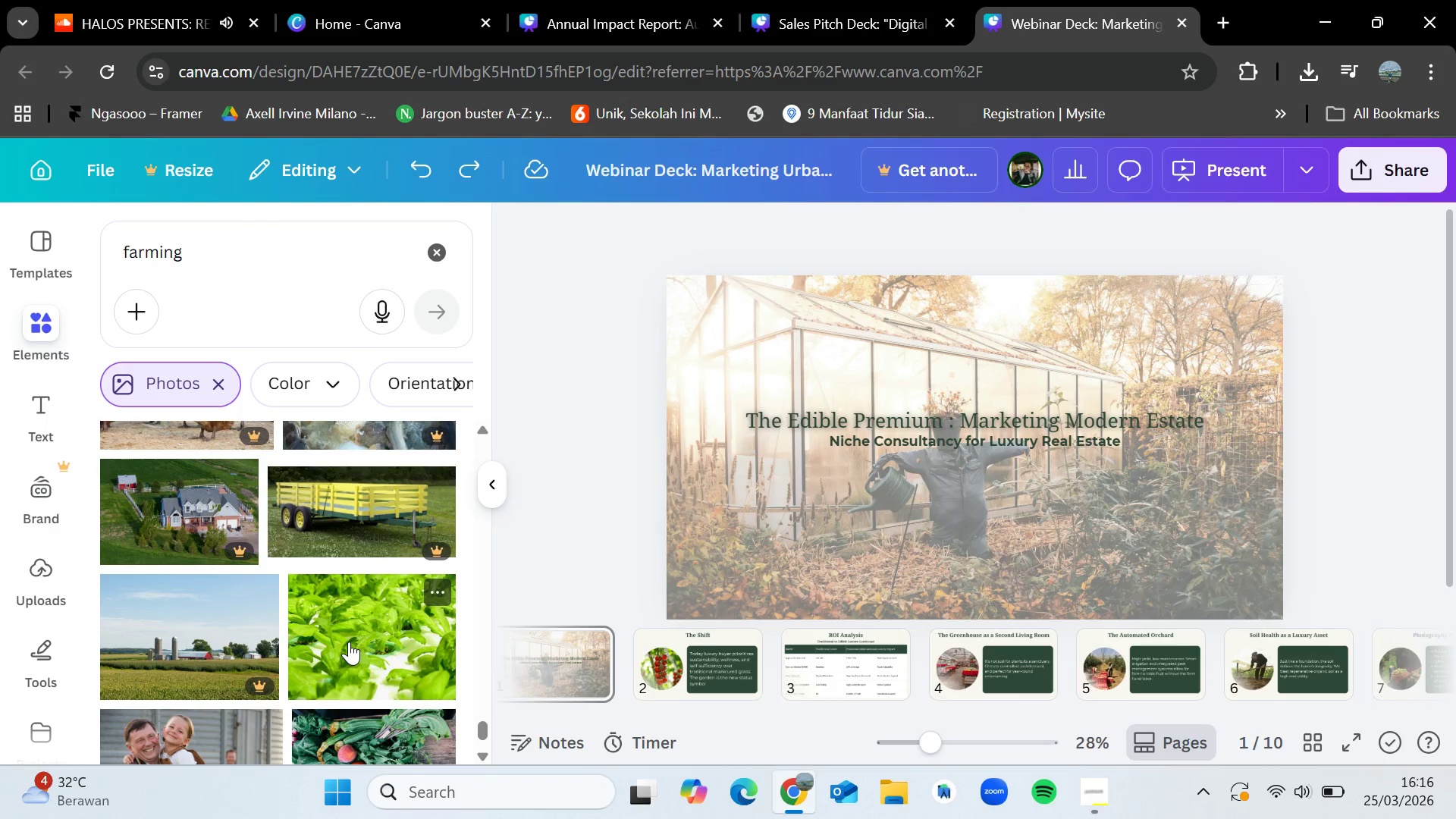 
scroll: coordinate [359, 624], scroll_direction: down, amount: 8.0
 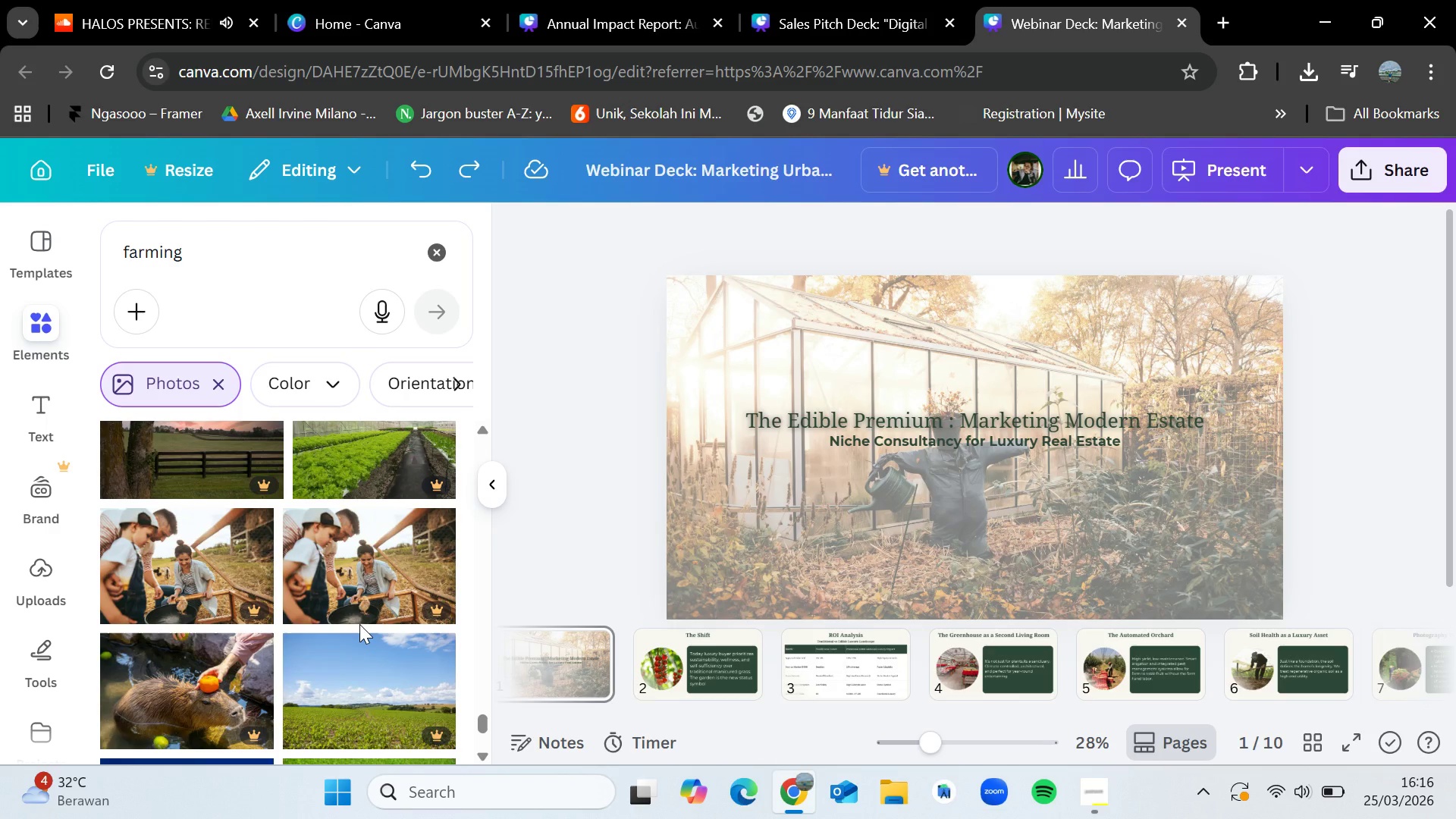 
scroll: coordinate [359, 624], scroll_direction: down, amount: 2.0
 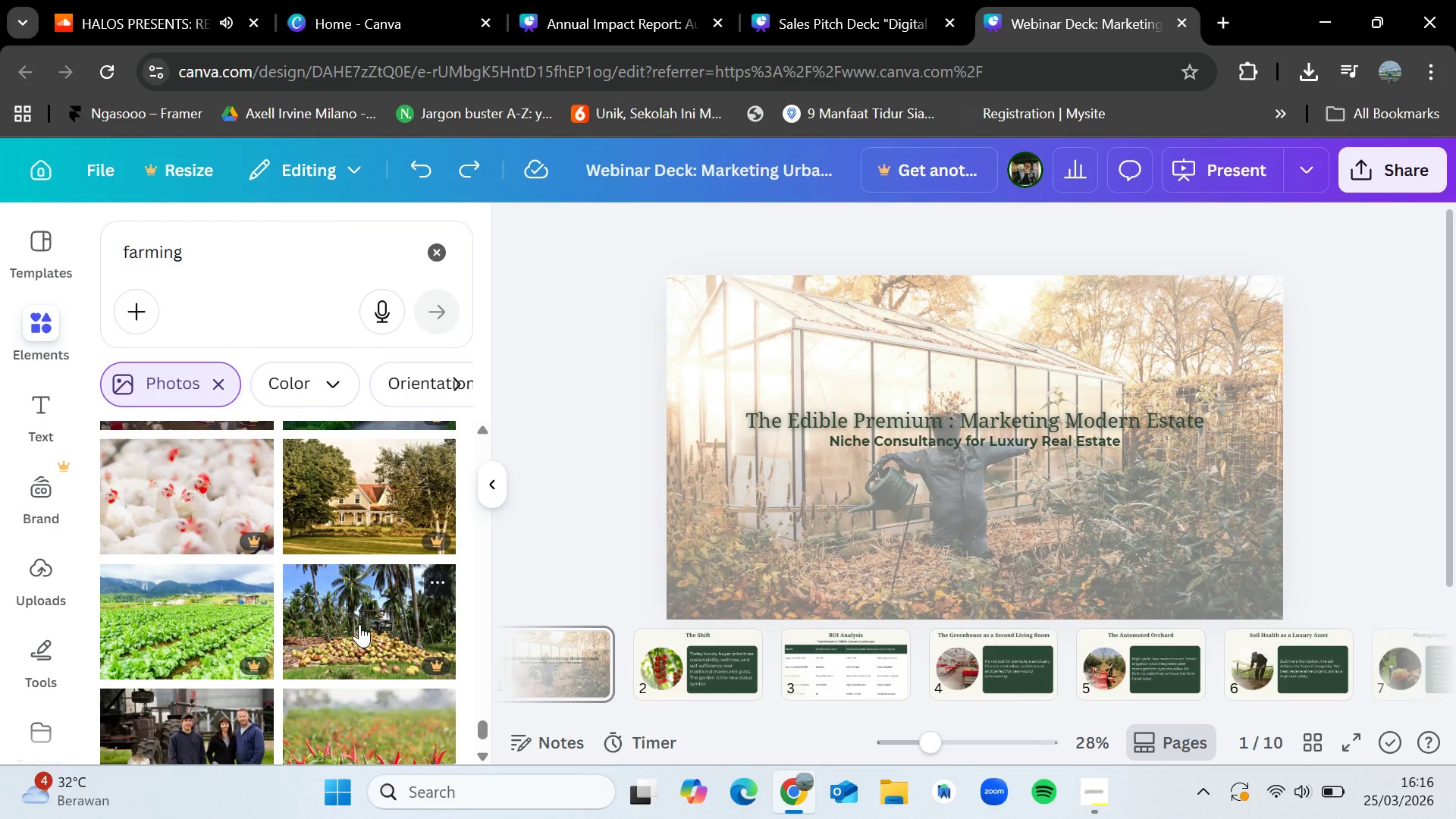 
wait(21.73)
 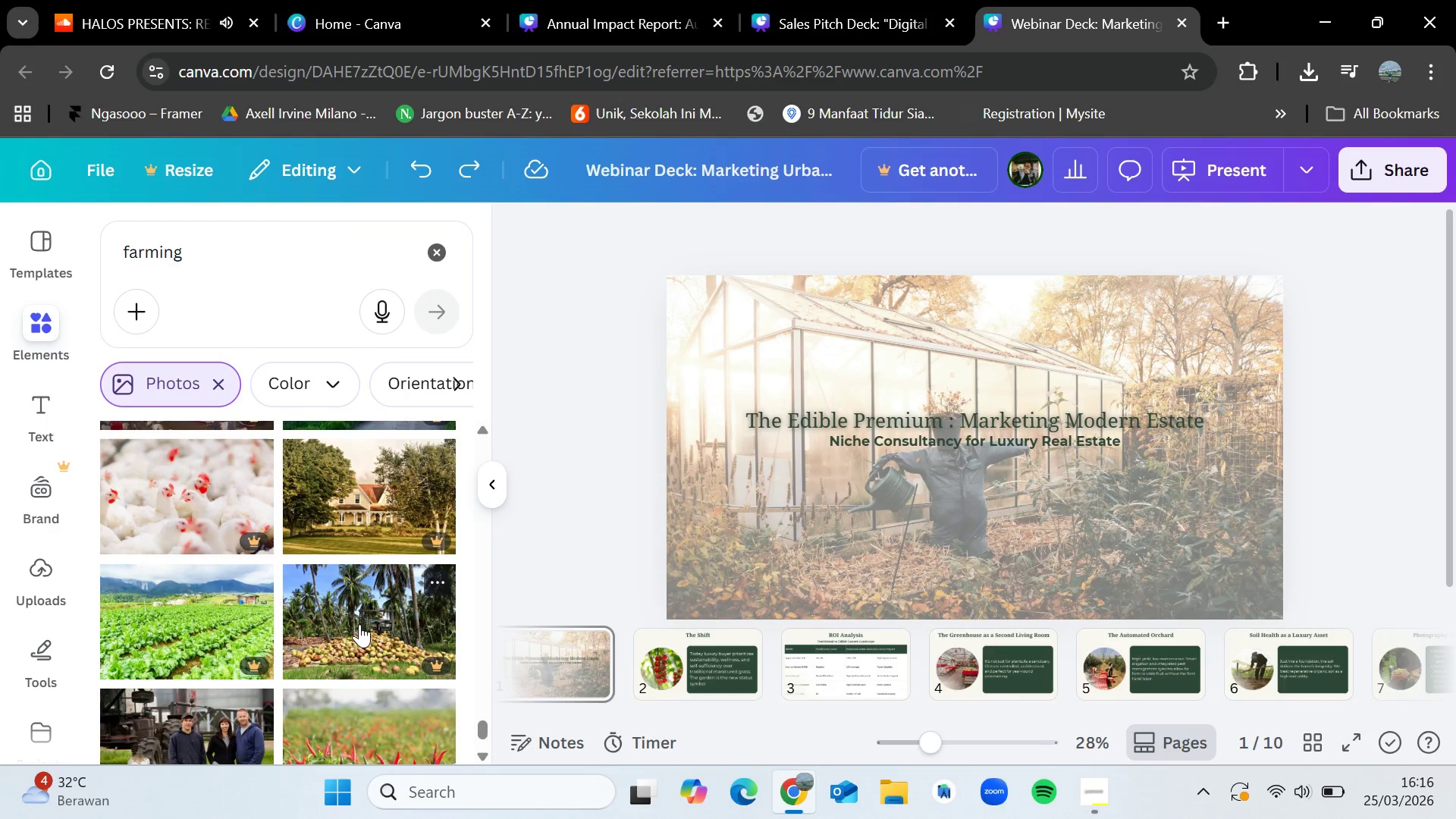 
scroll: coordinate [337, 613], scroll_direction: down, amount: 3.0
 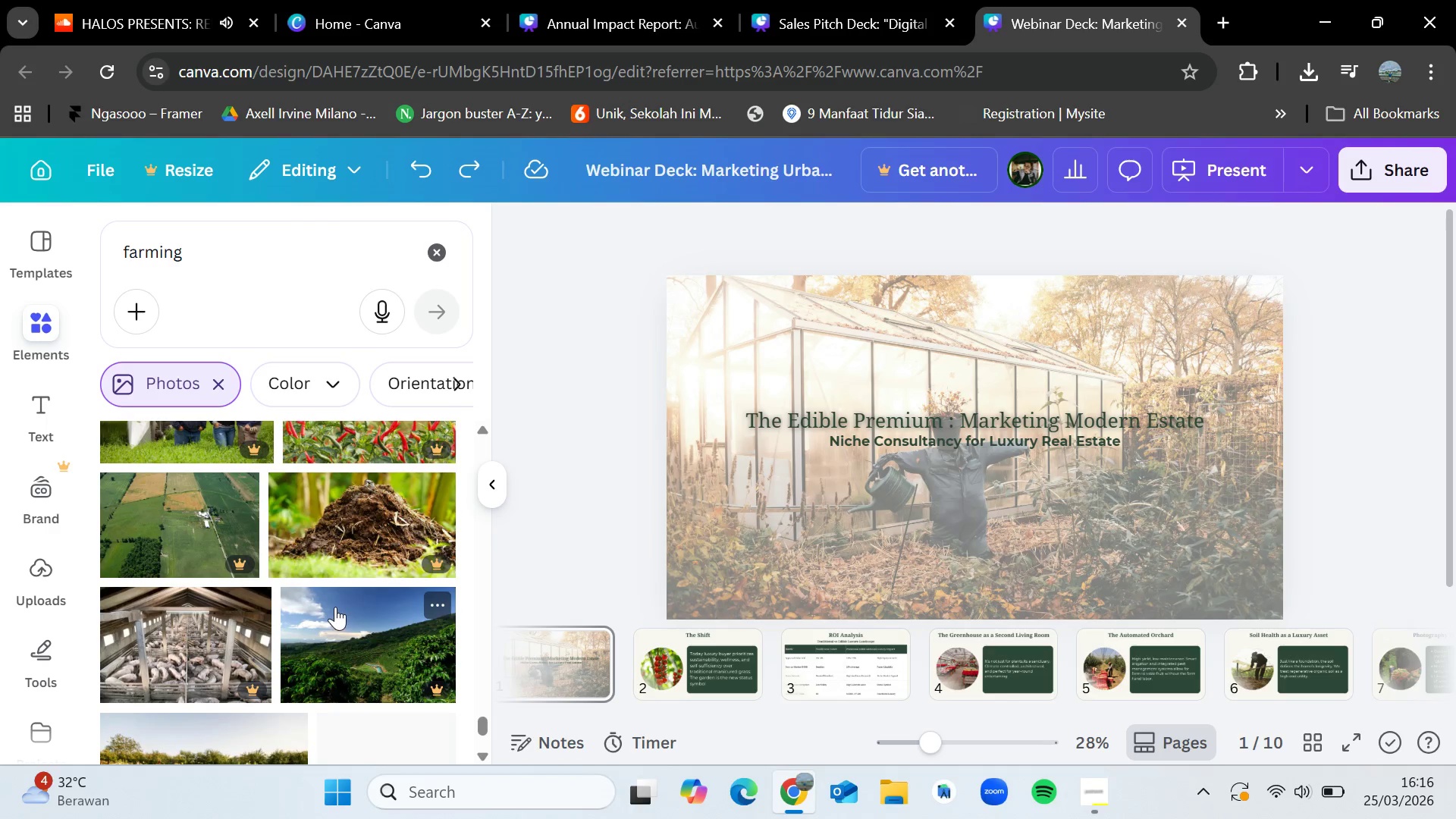 
scroll: coordinate [335, 606], scroll_direction: none, amount: 0.0
 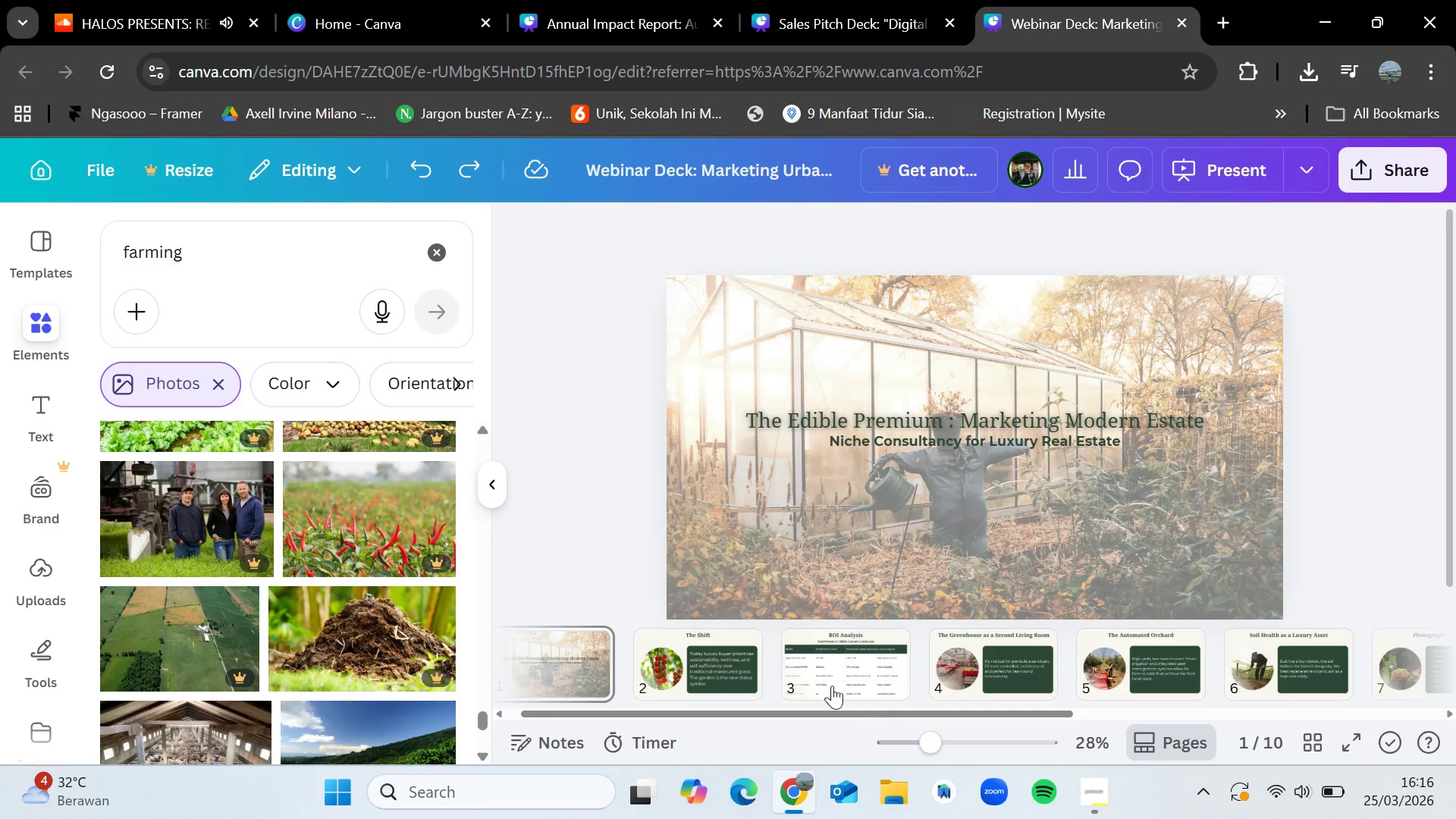 
left_click([789, 654])
 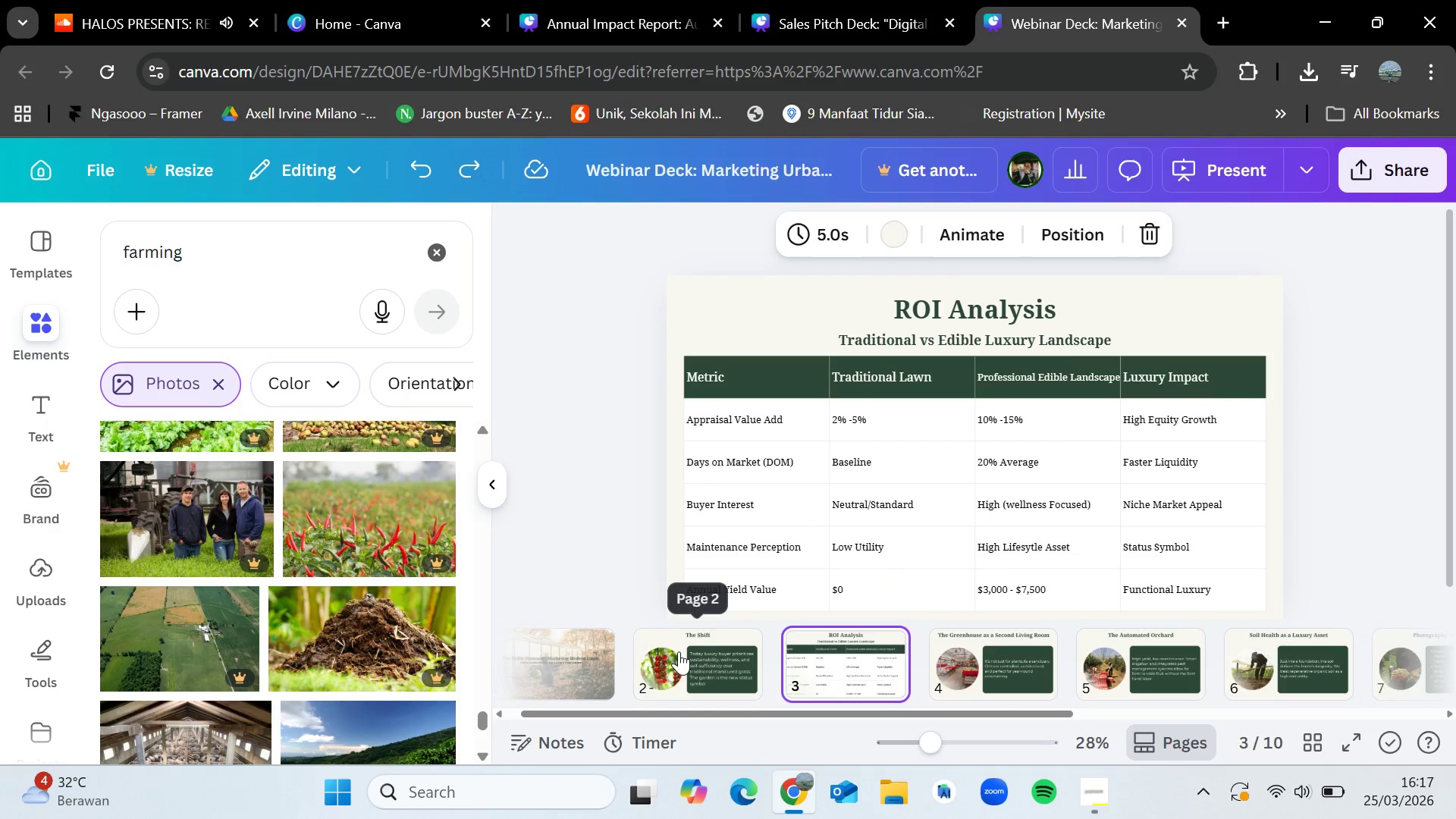 
left_click([679, 651])
 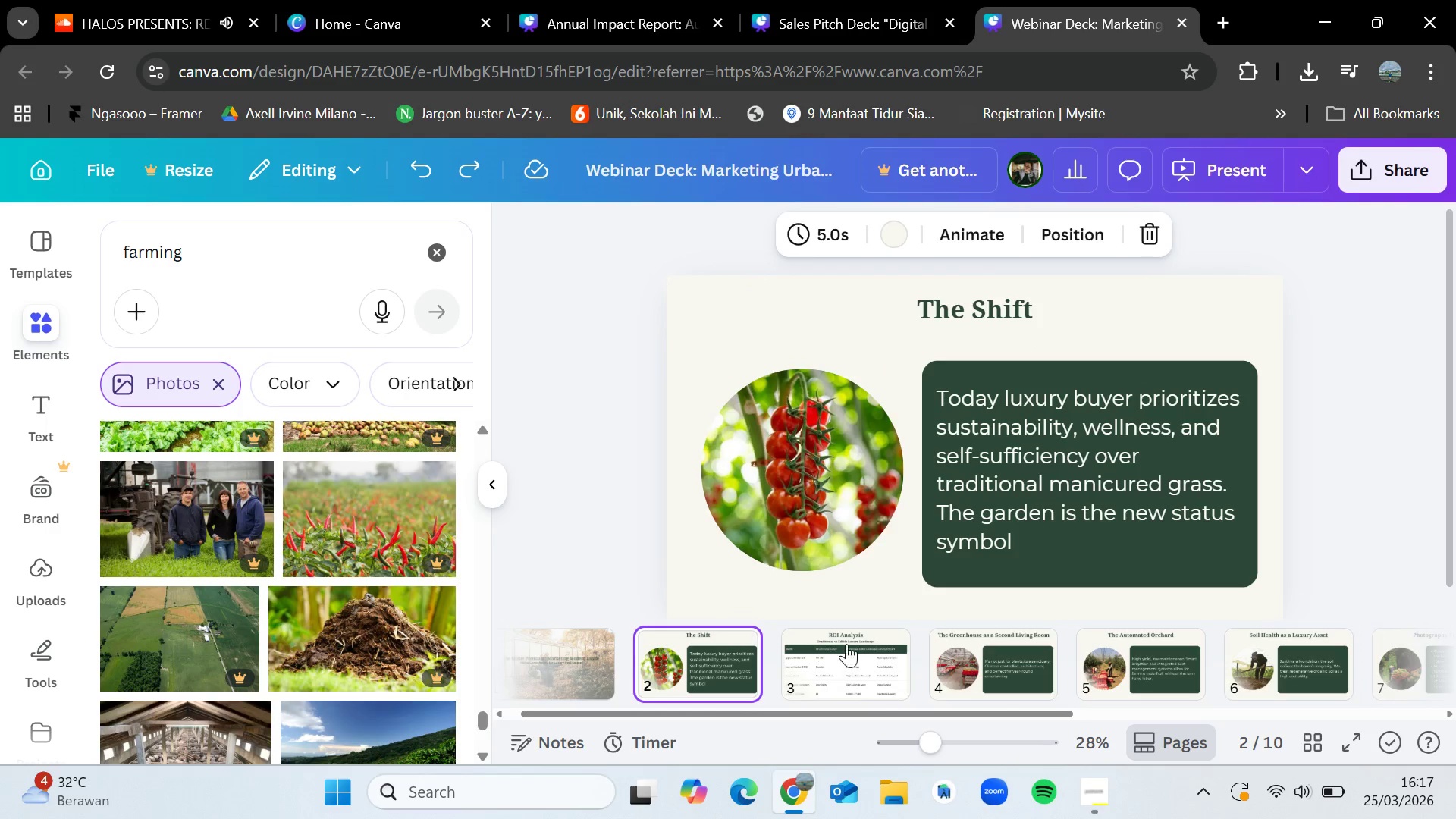 
left_click([852, 646])
 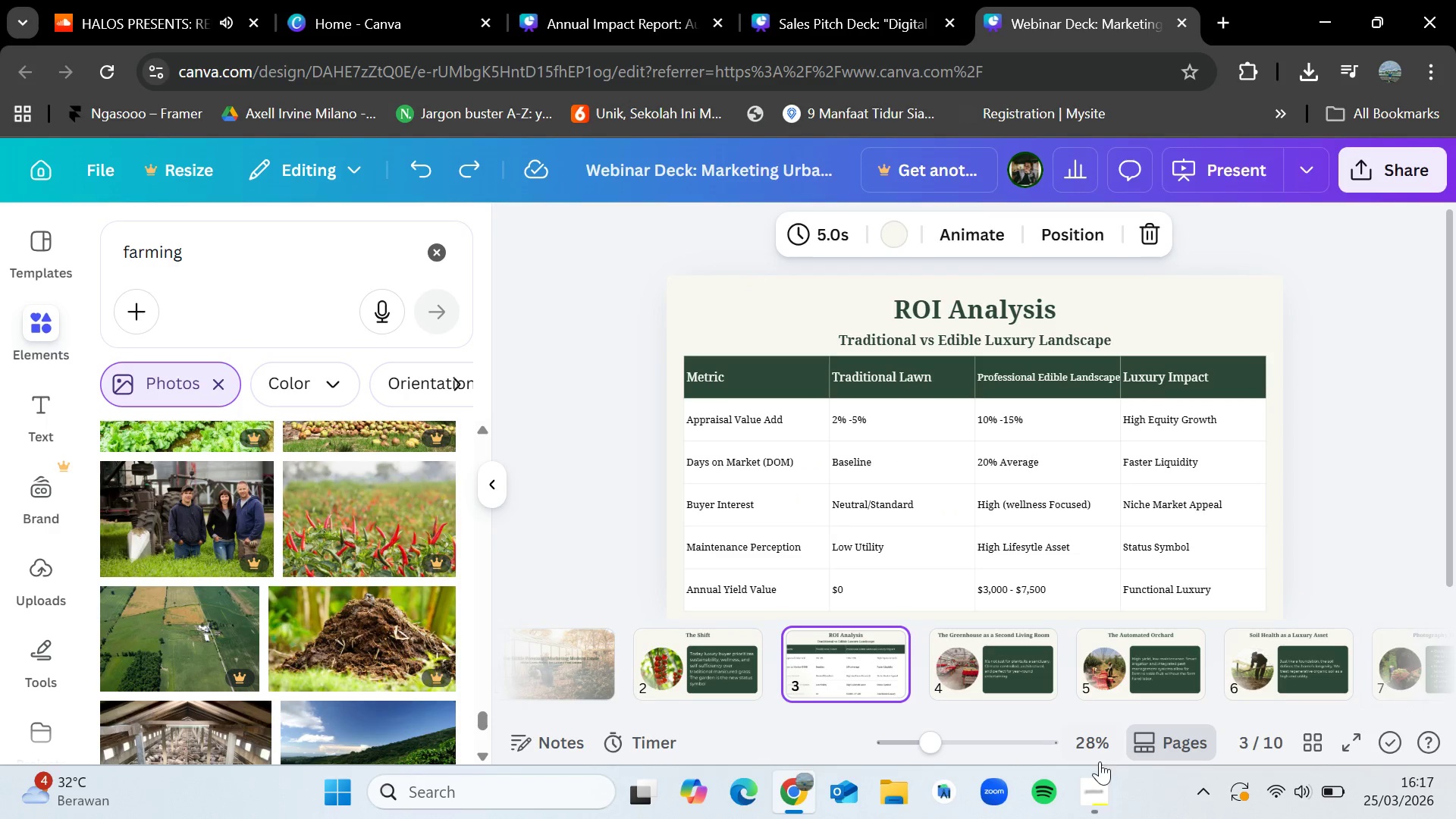 
left_click([1100, 792])